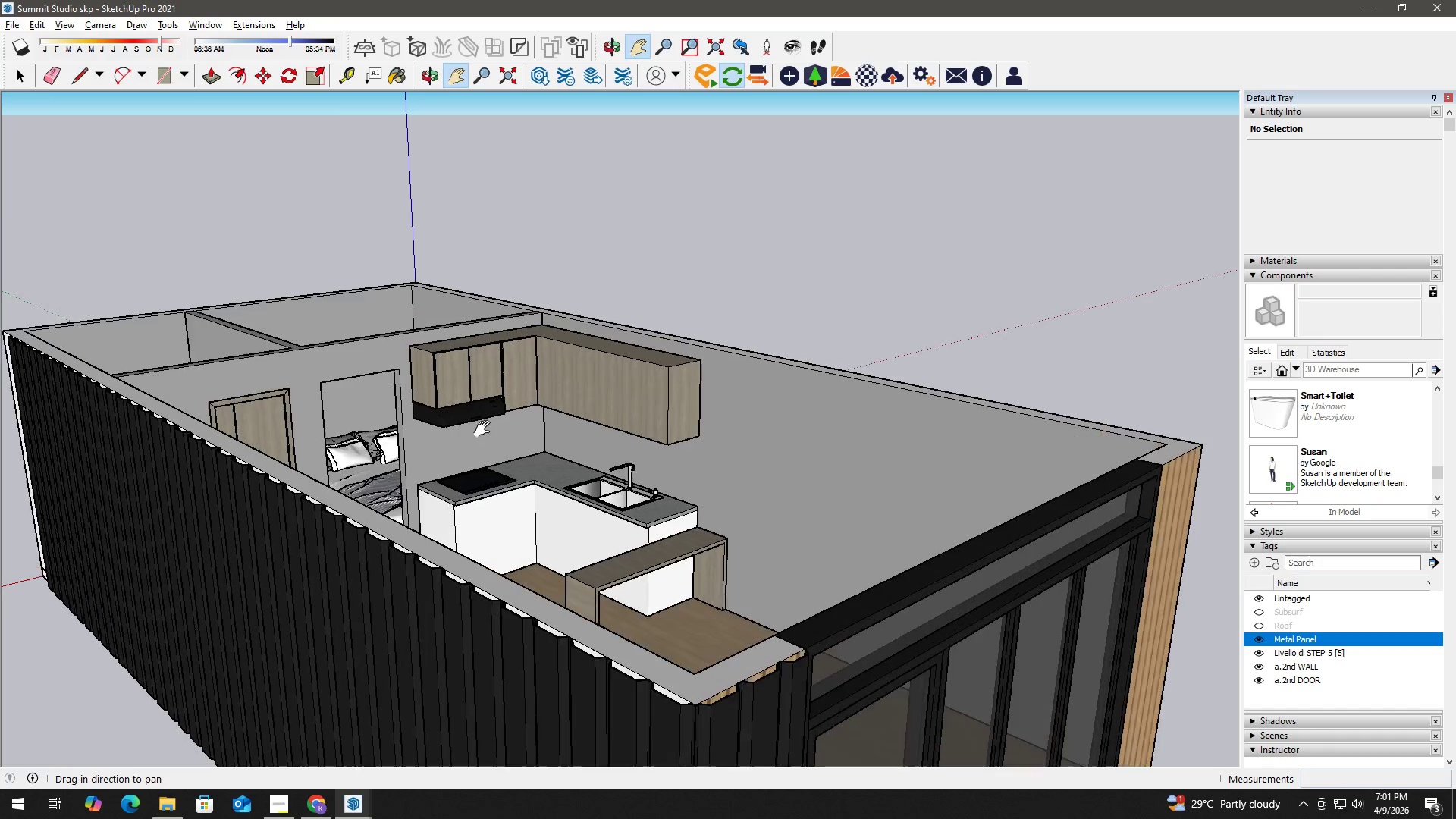 
left_click([769, 397])